 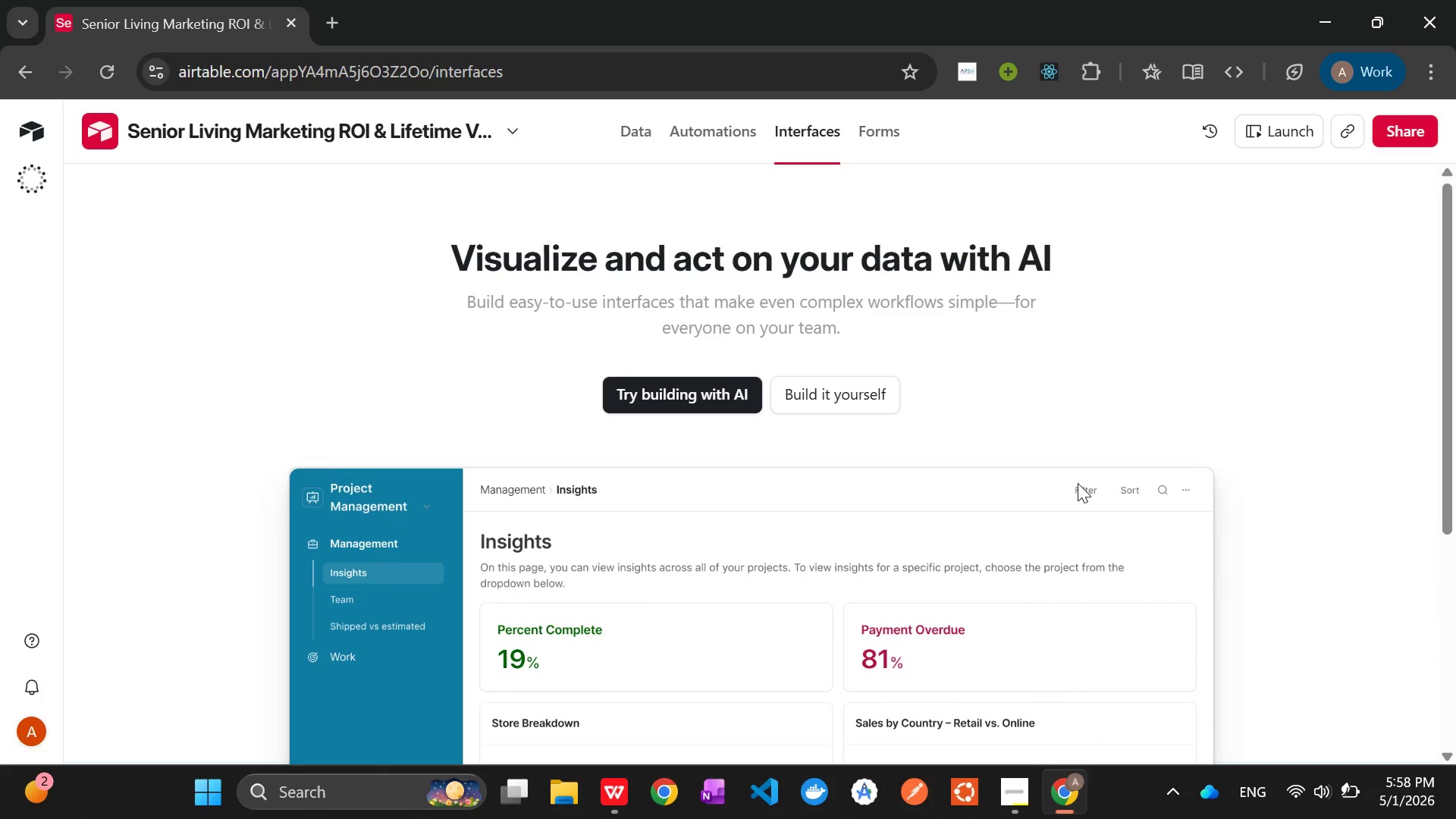 
left_click([812, 133])
 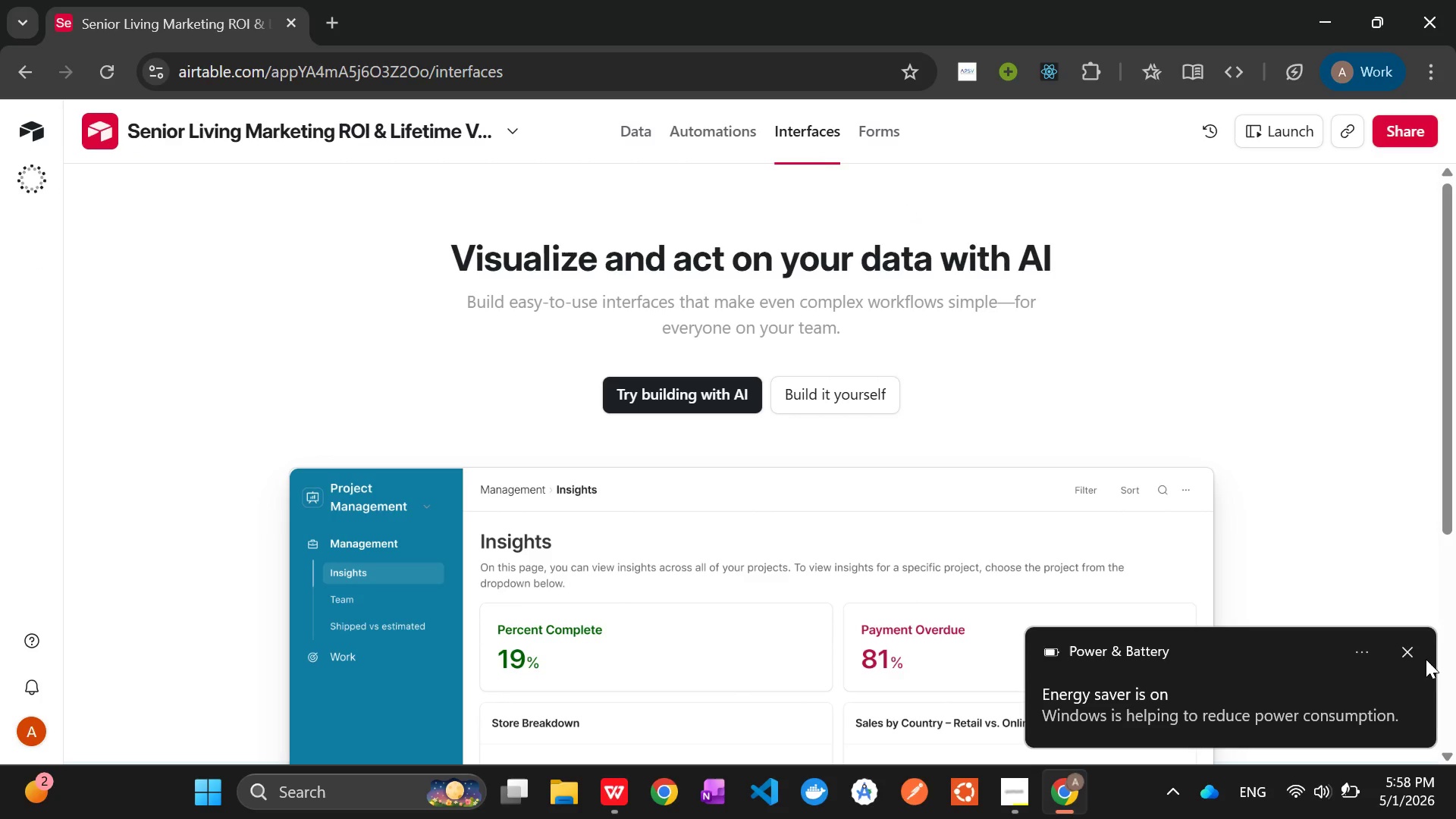 
left_click([1408, 640])
 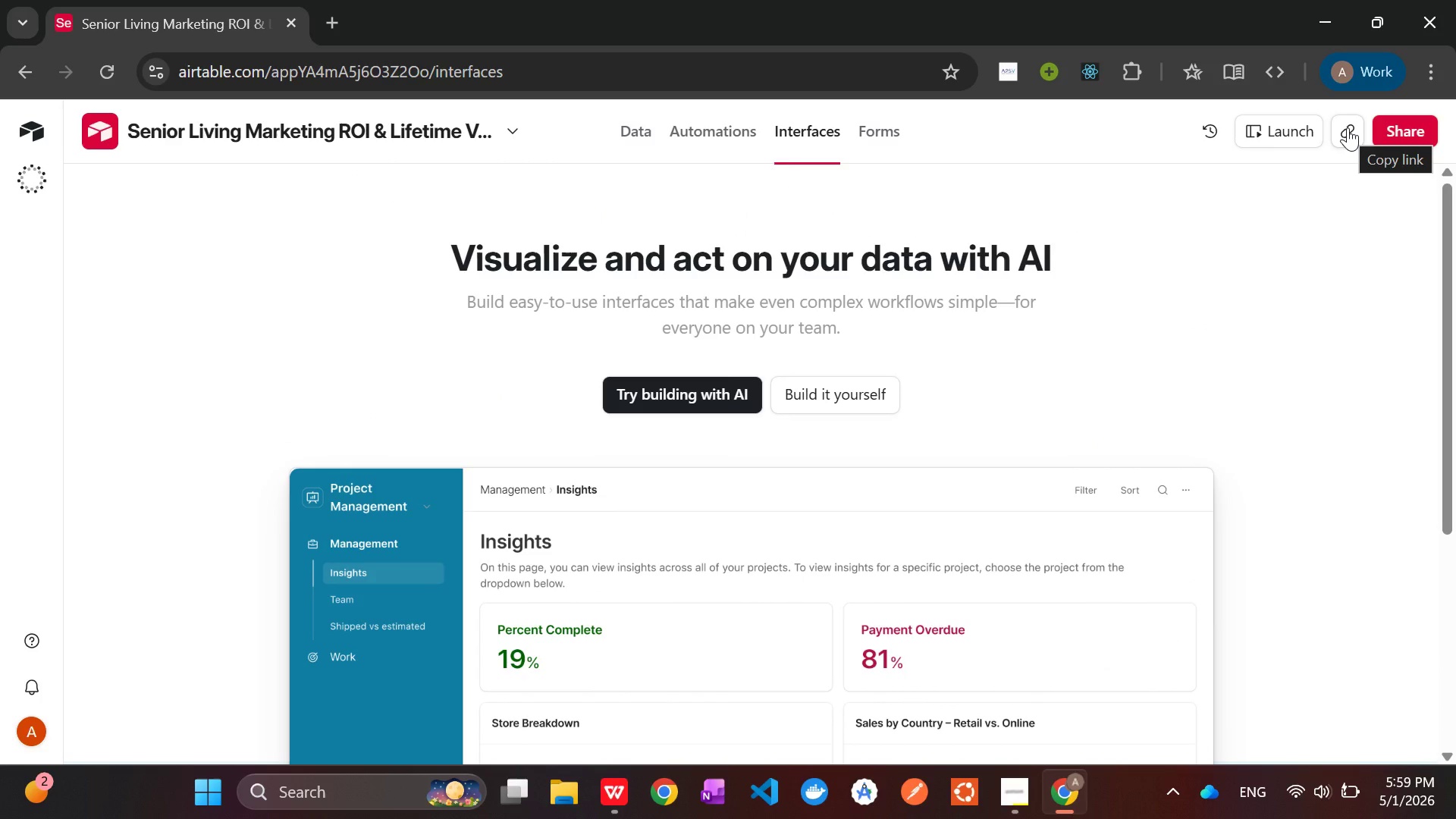 
wait(29.47)
 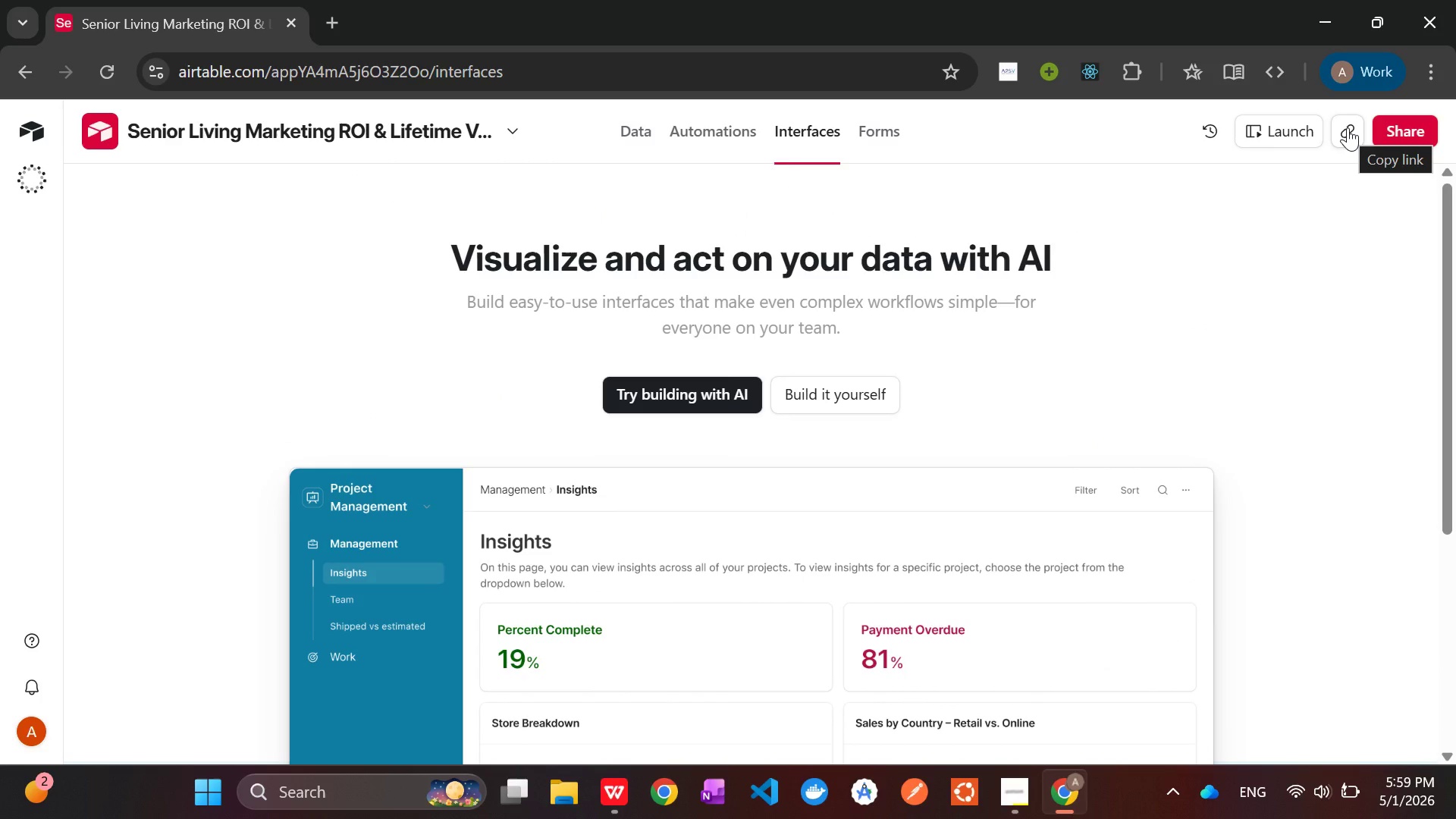 
left_click([857, 391])
 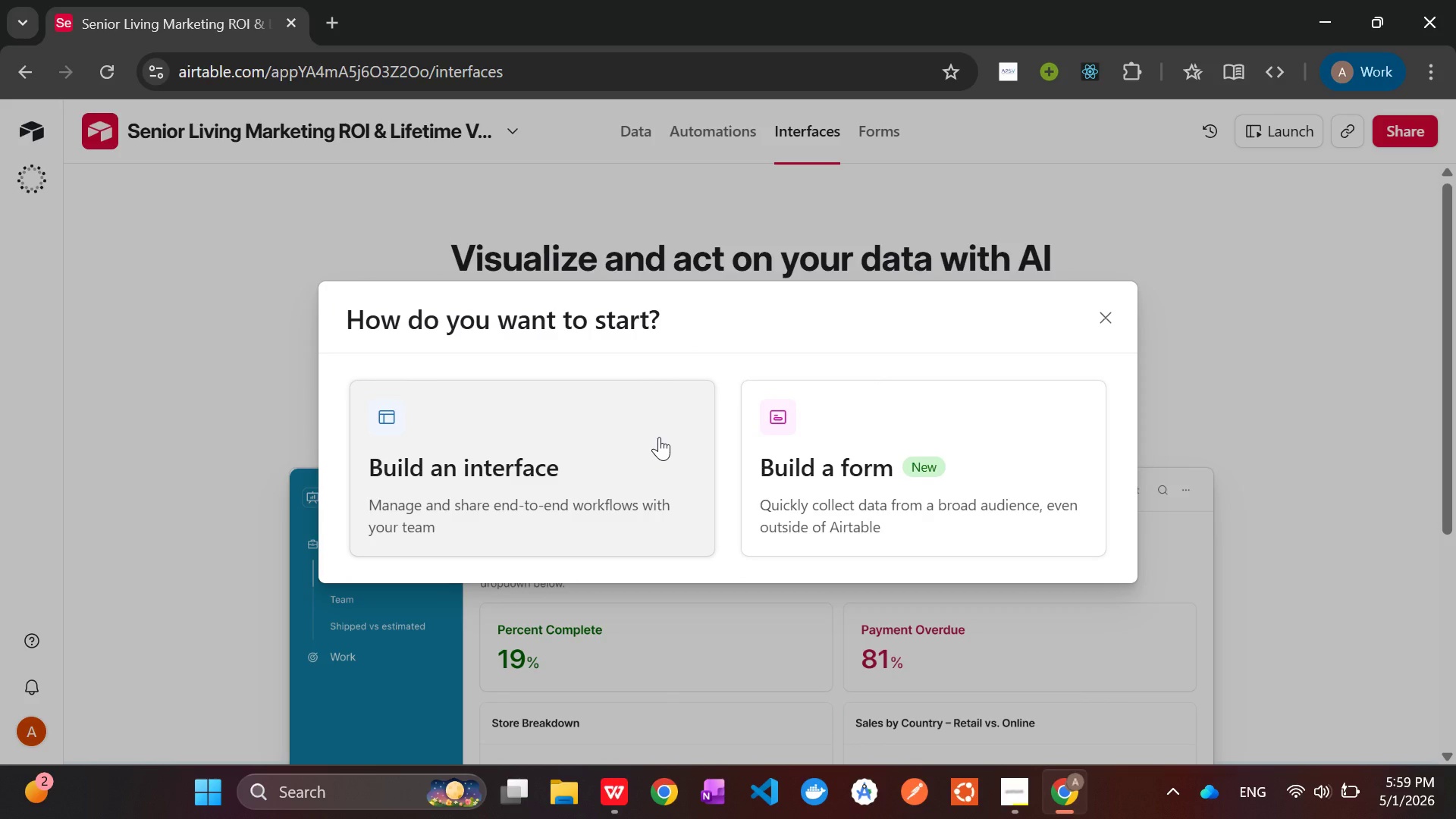 
left_click([560, 447])
 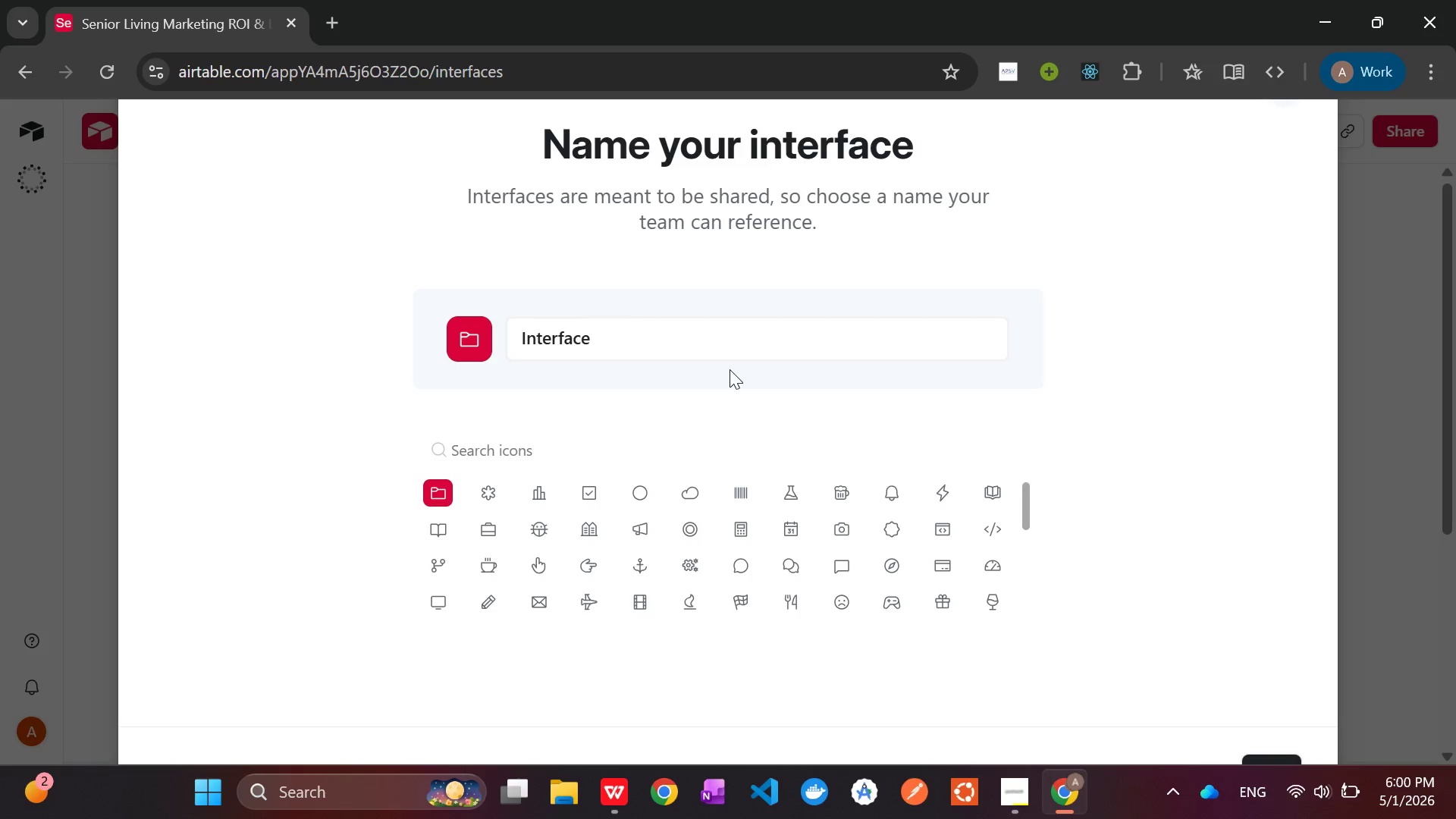 
wait(49.77)
 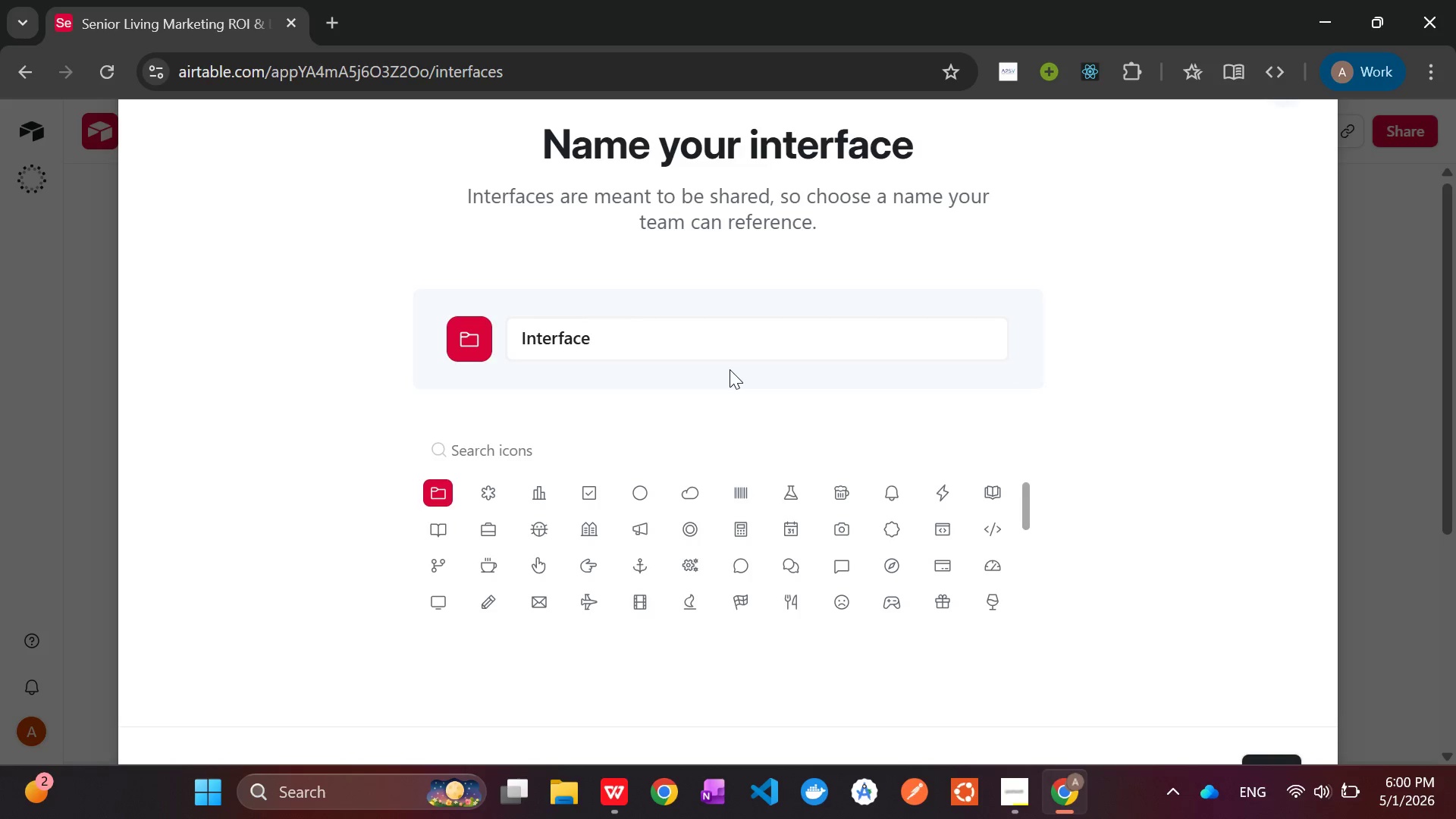 
left_click([651, 342])
 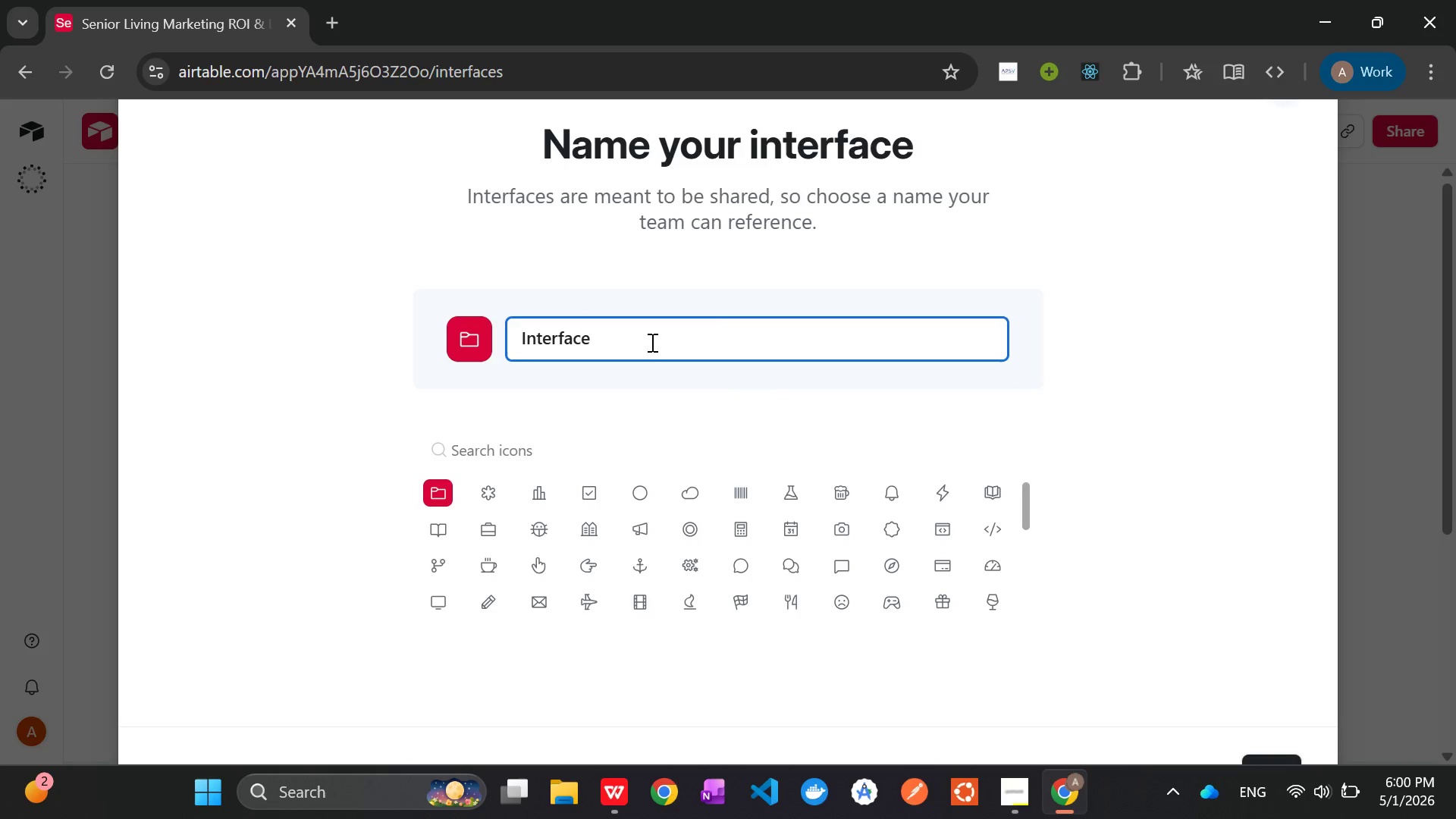 
key(Backspace)
 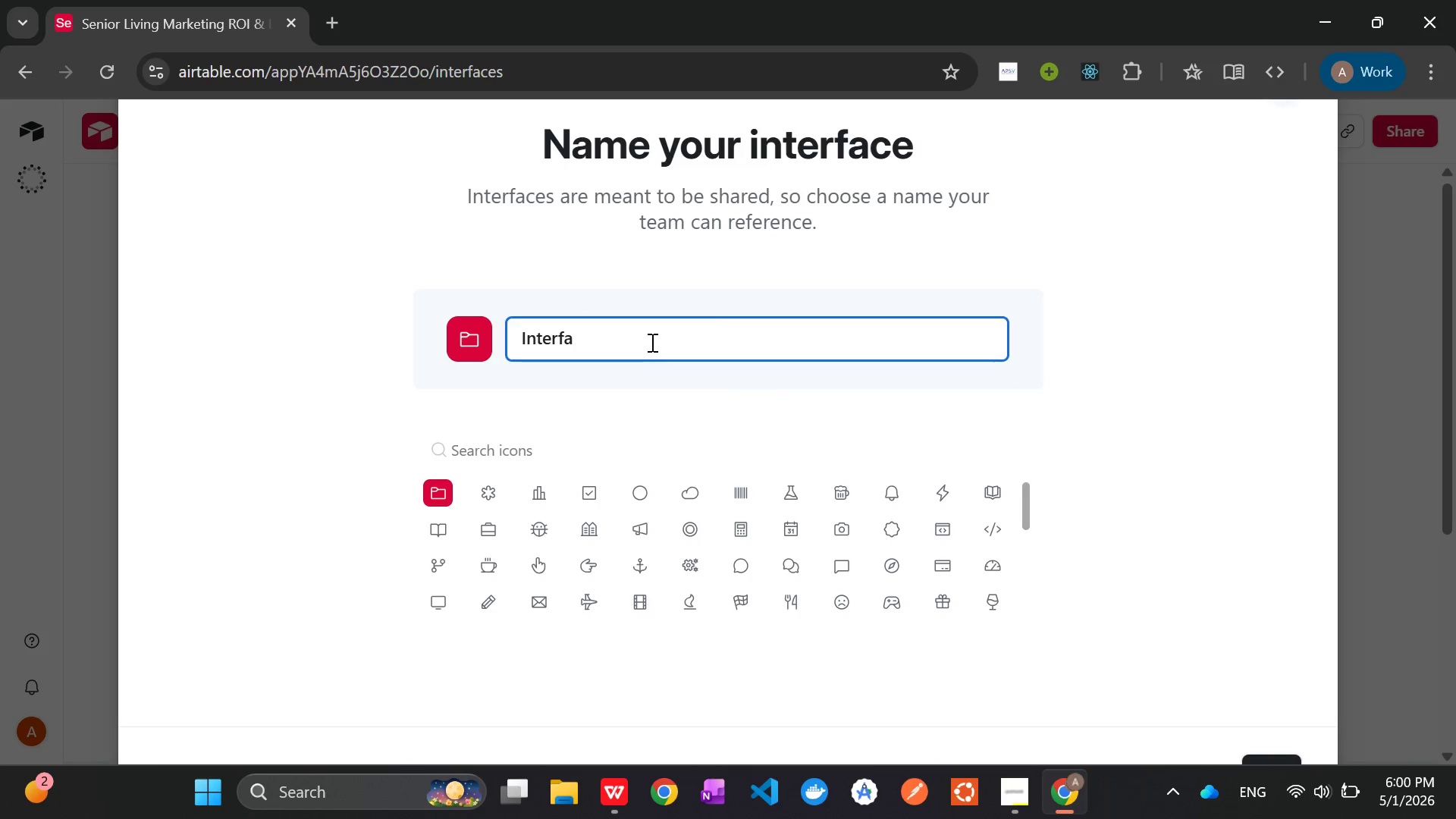 
key(Backspace)
 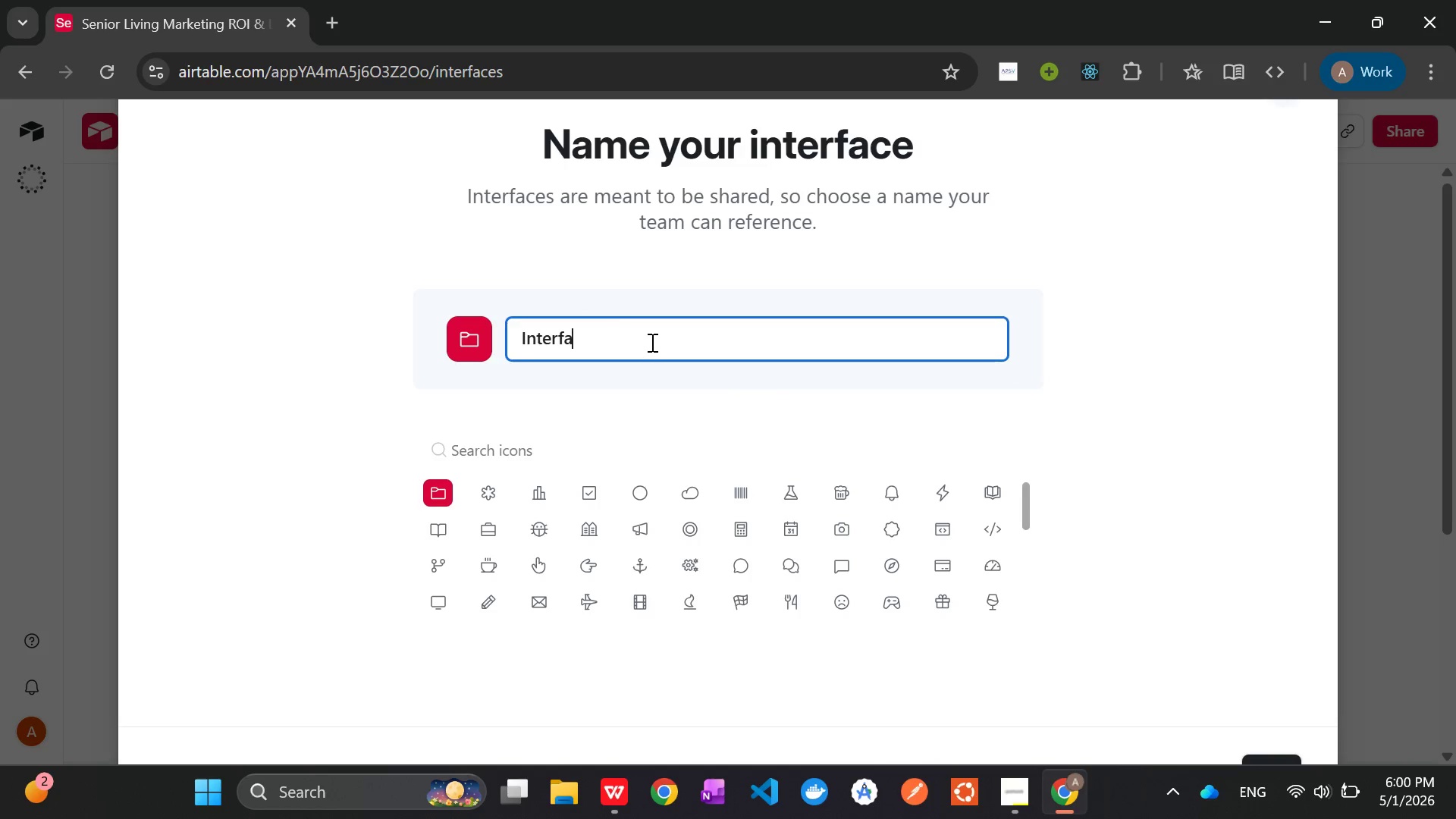 
key(Backspace)
 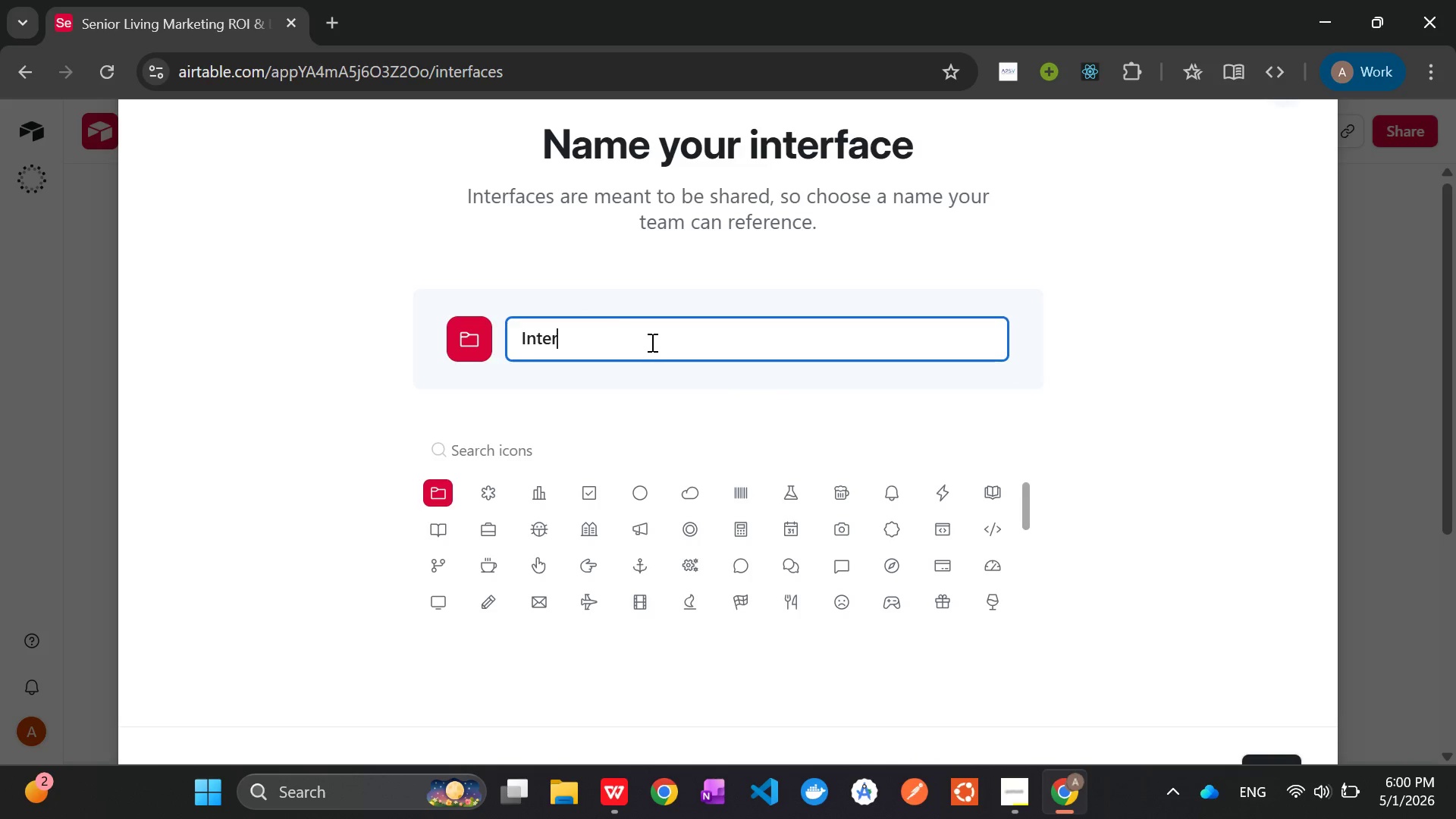 
key(Backspace)
 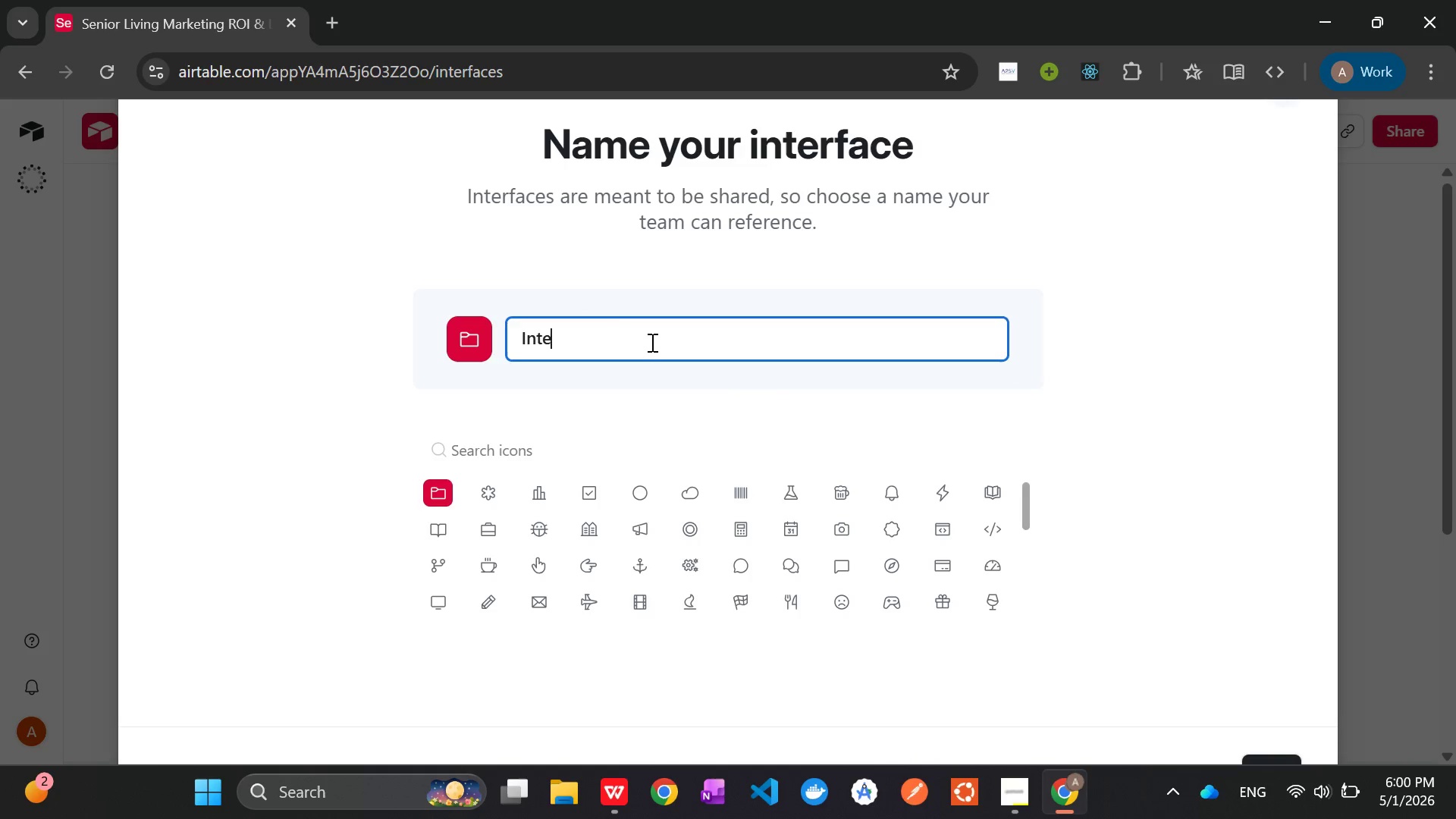 
key(Backspace)
 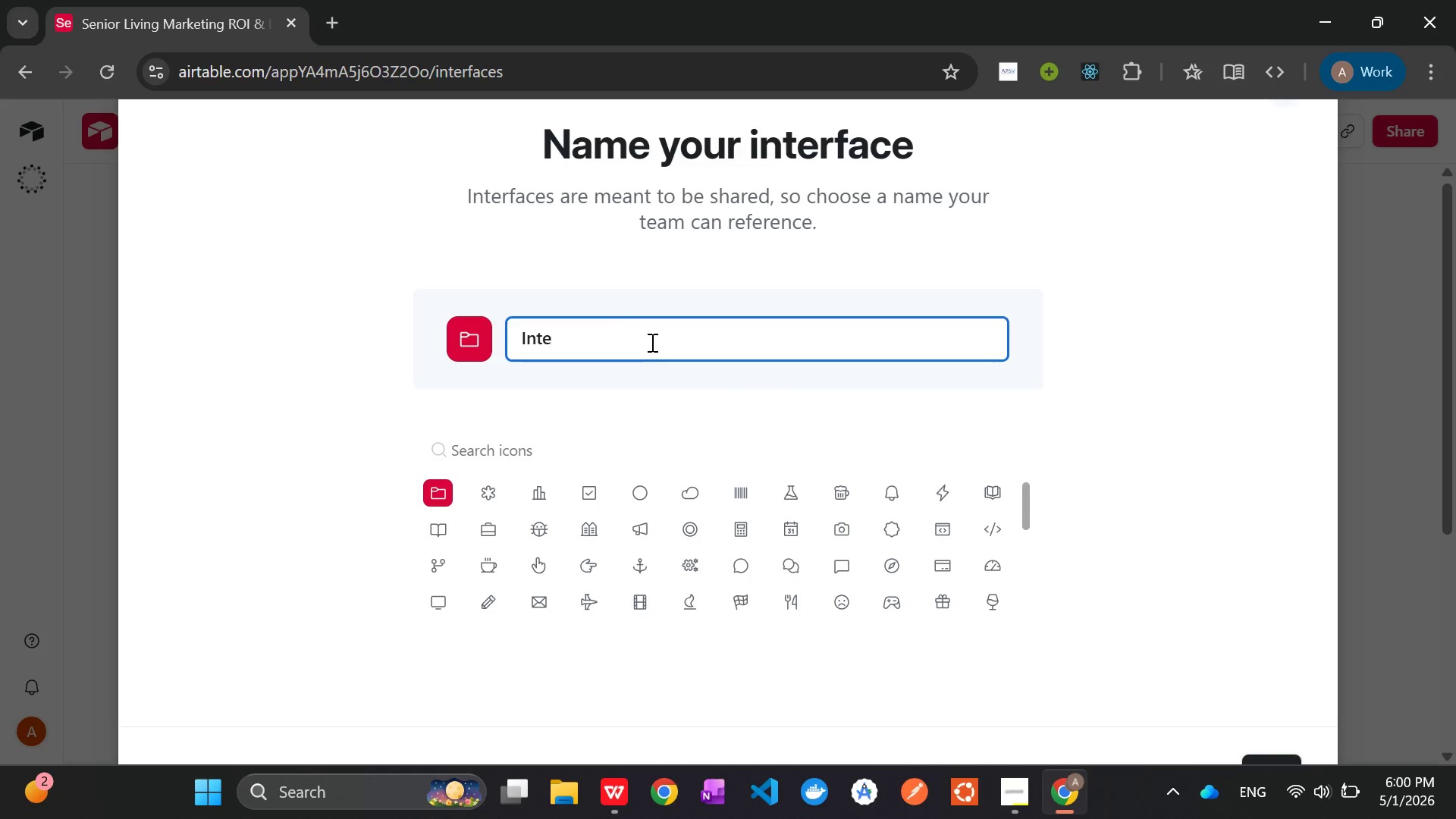 
key(Backspace)
 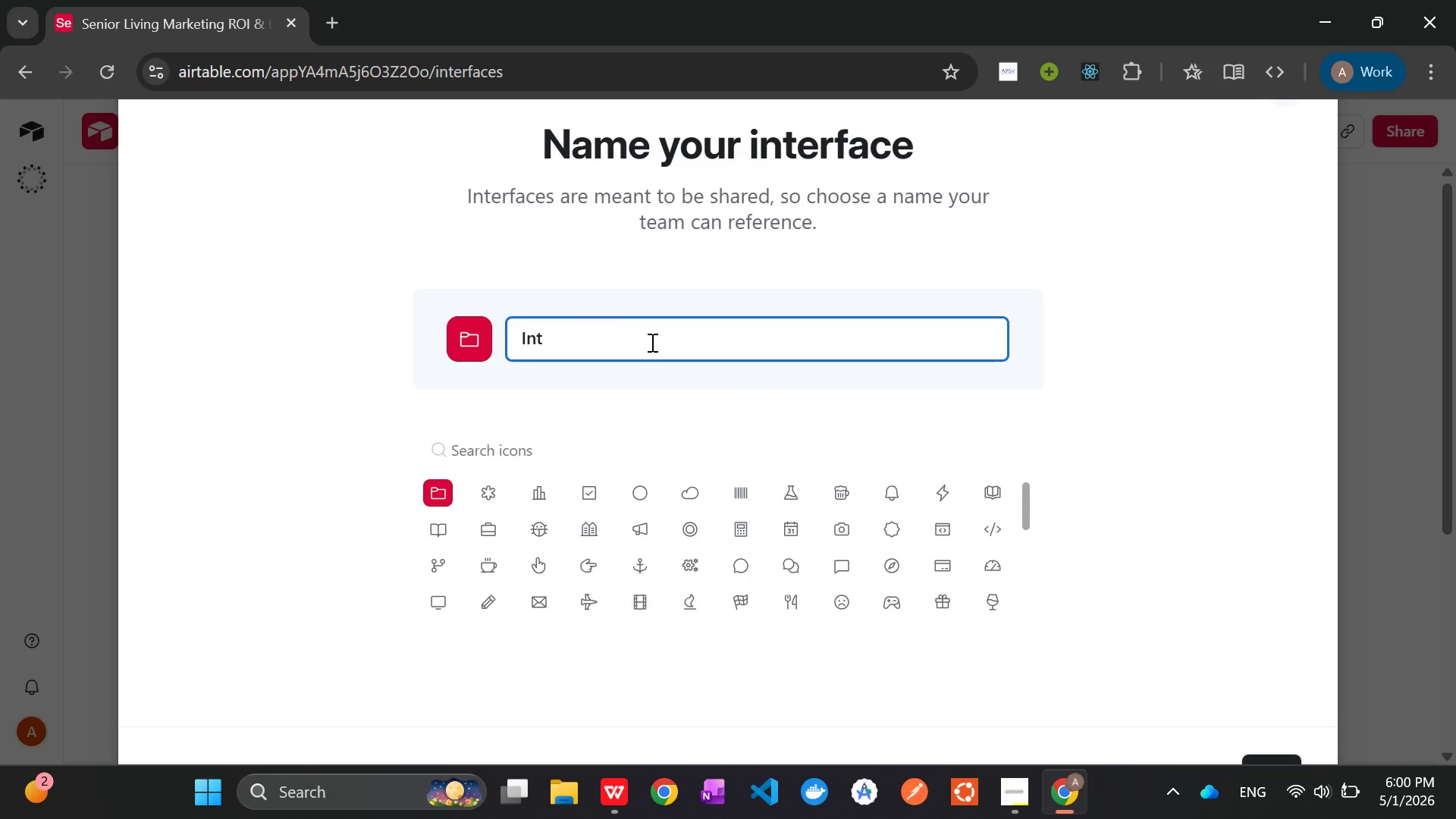 
key(Backspace)
 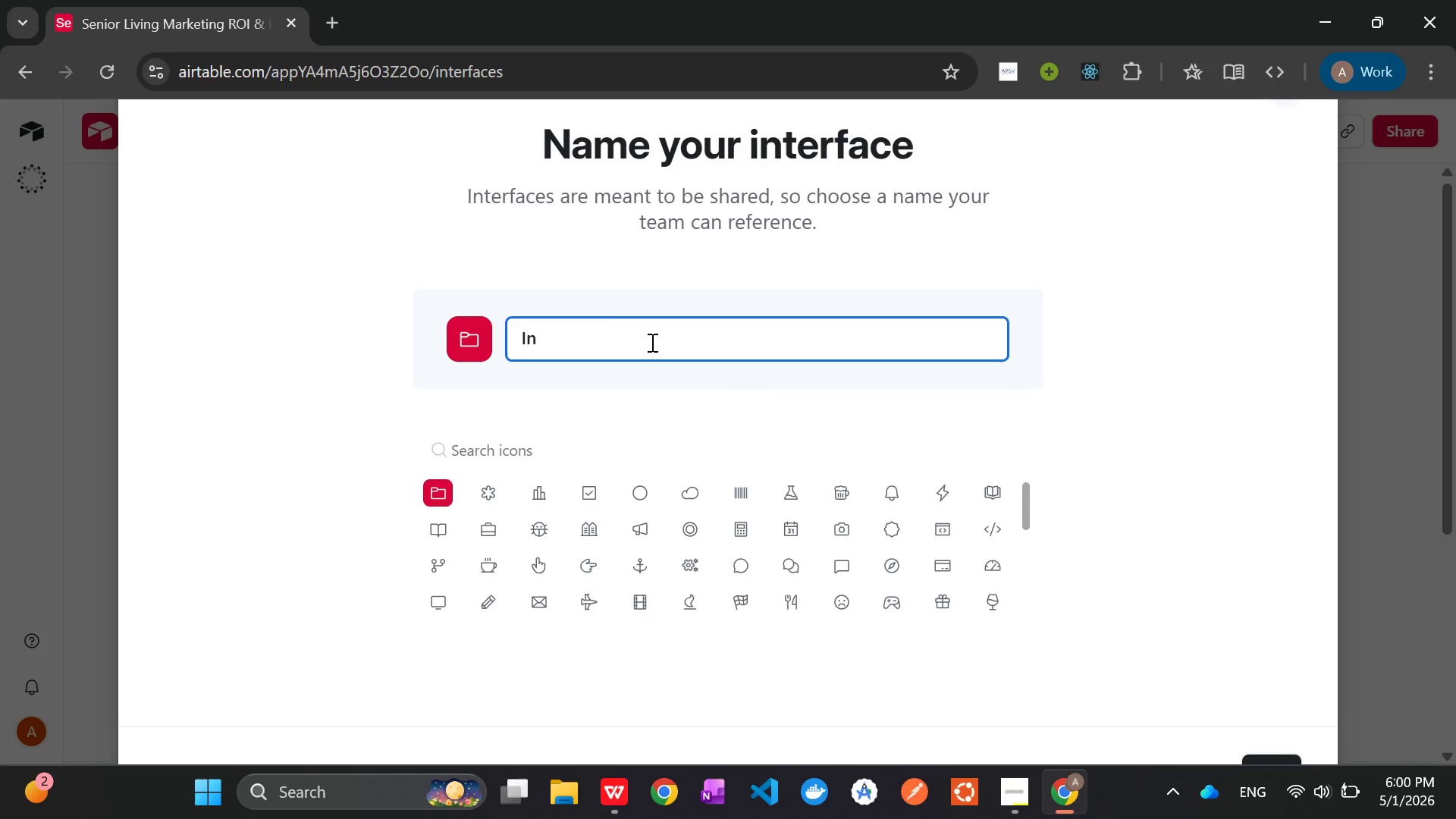 
key(Backspace)
 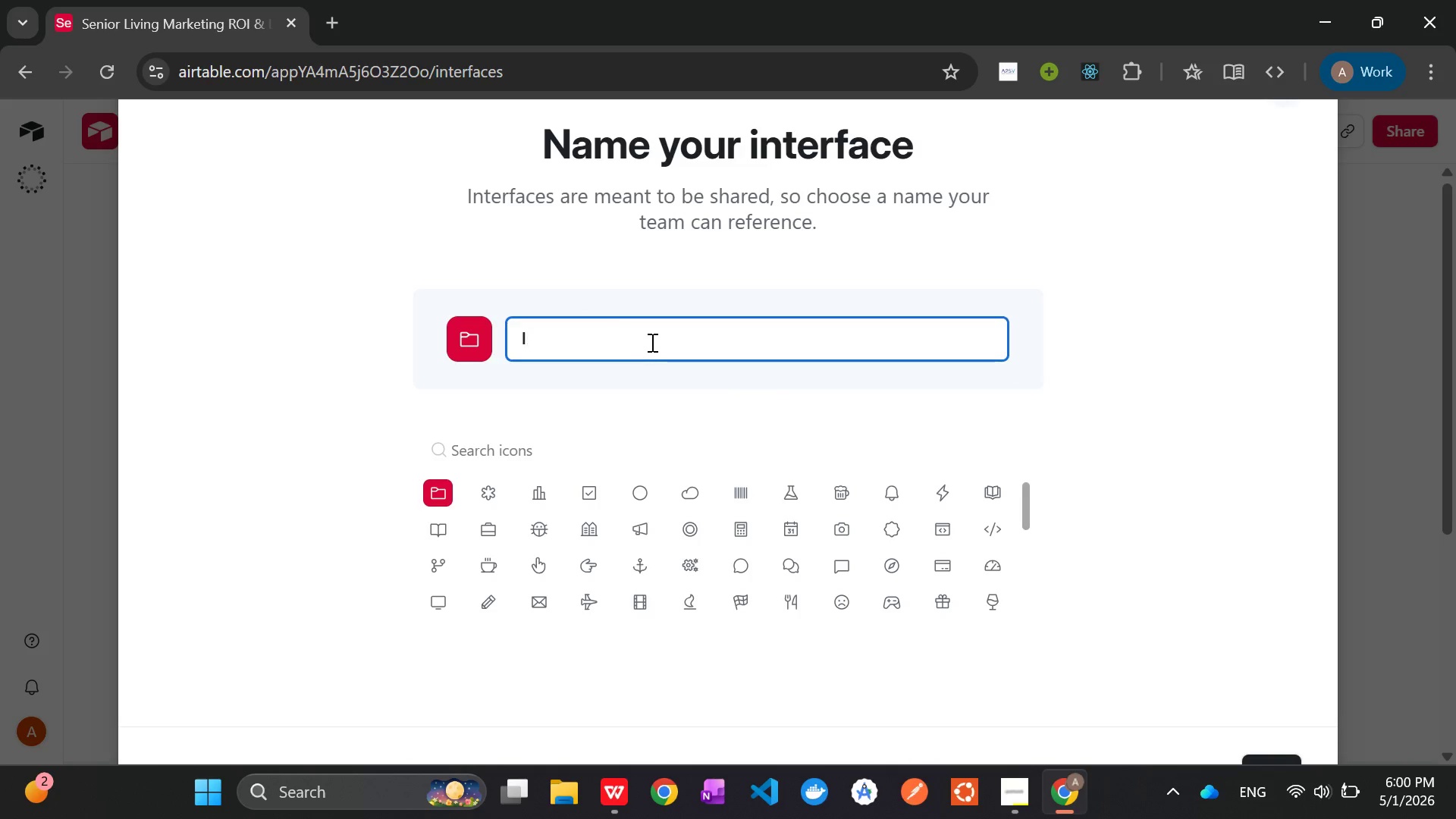 
key(Backspace)
 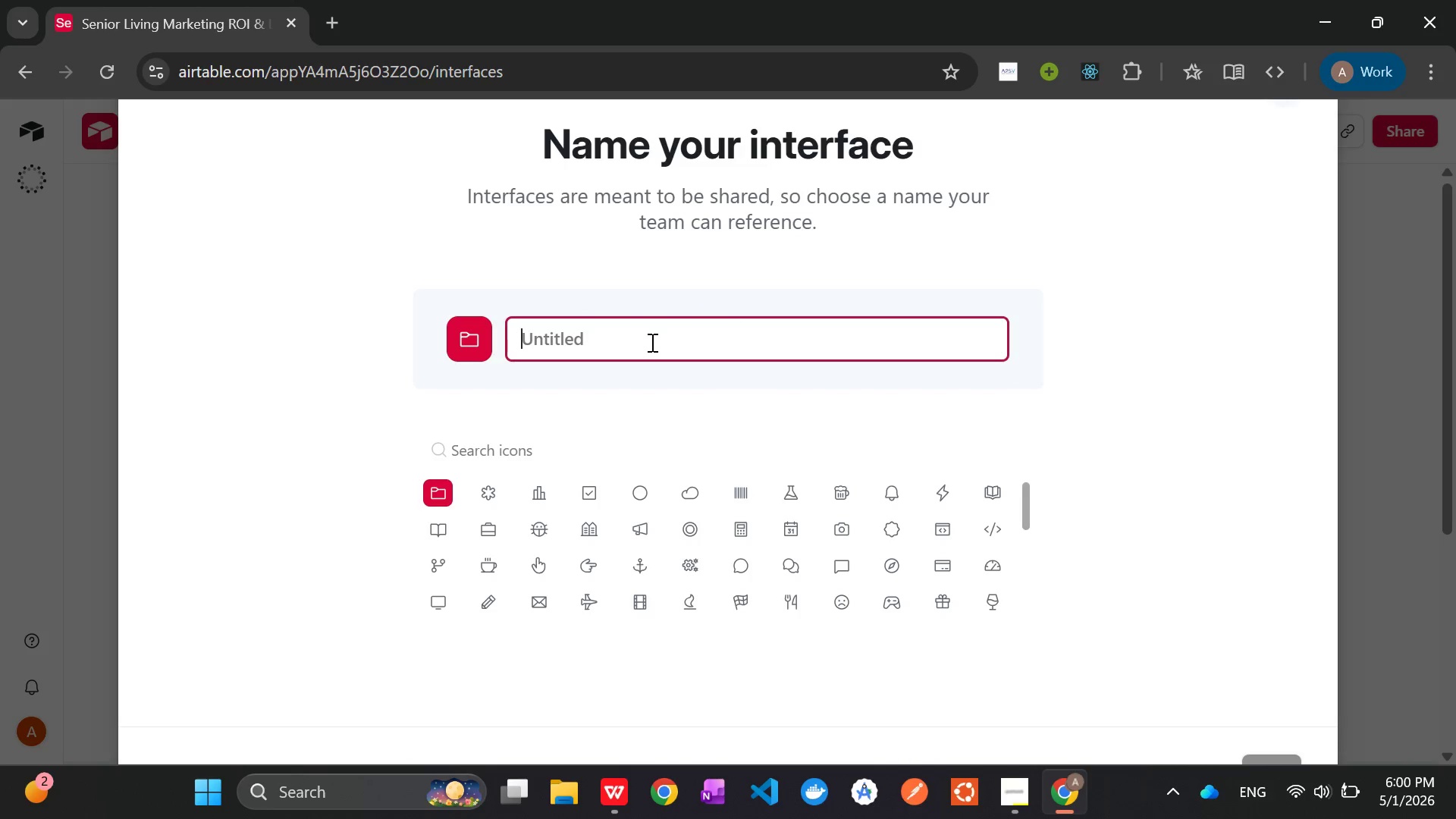 
key(Backspace)
 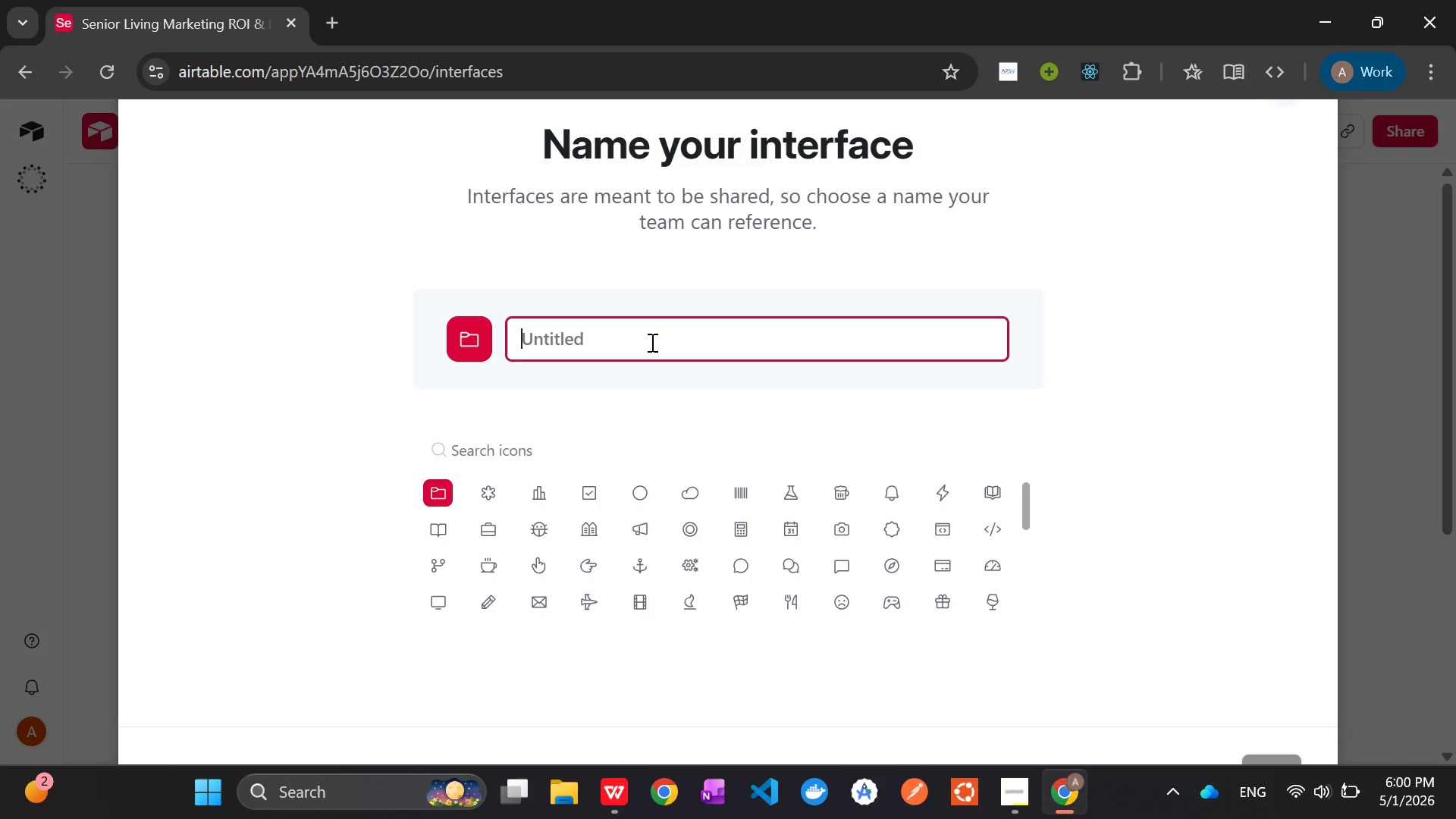 
key(Backspace)
 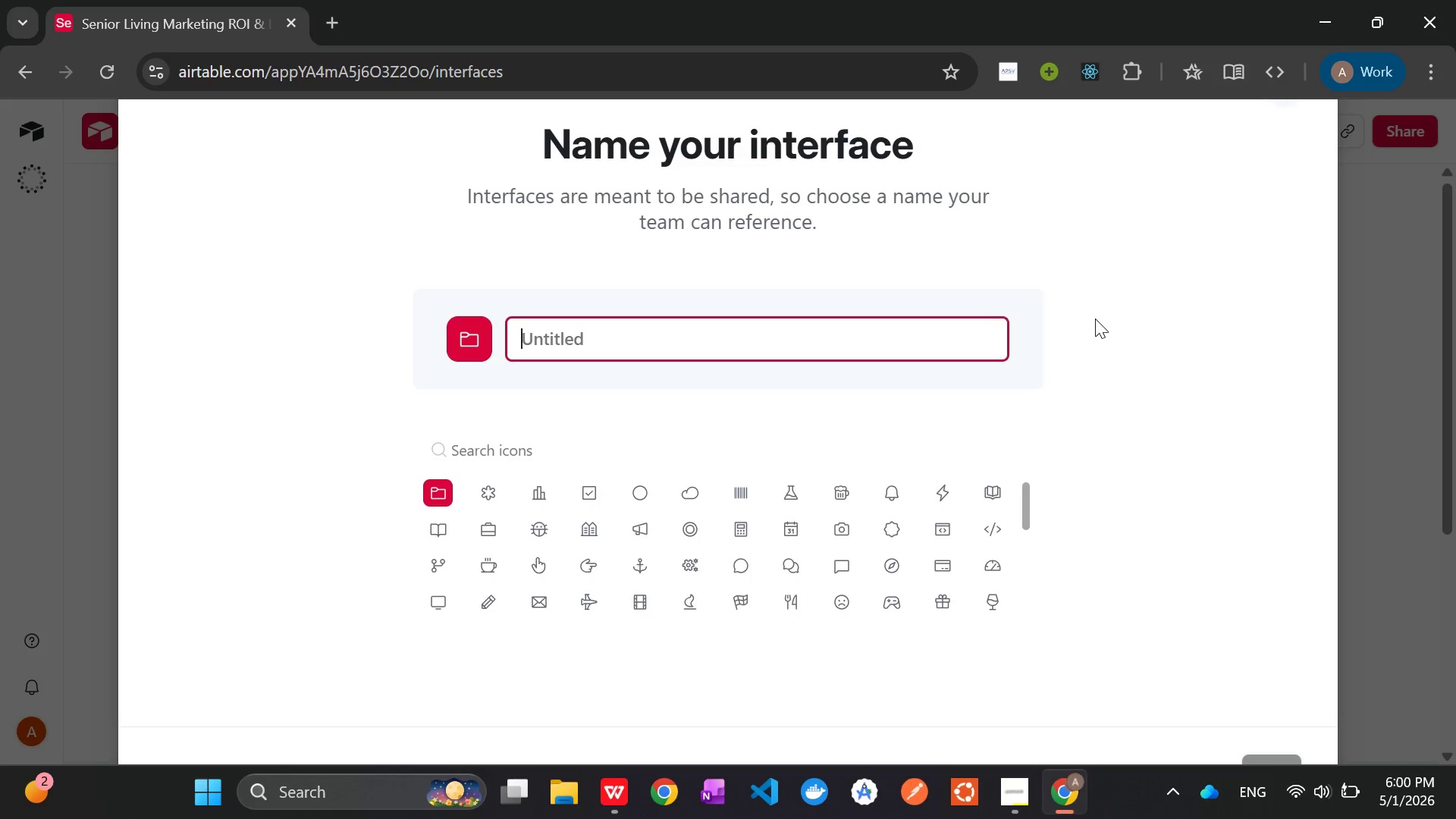 
wait(37.67)
 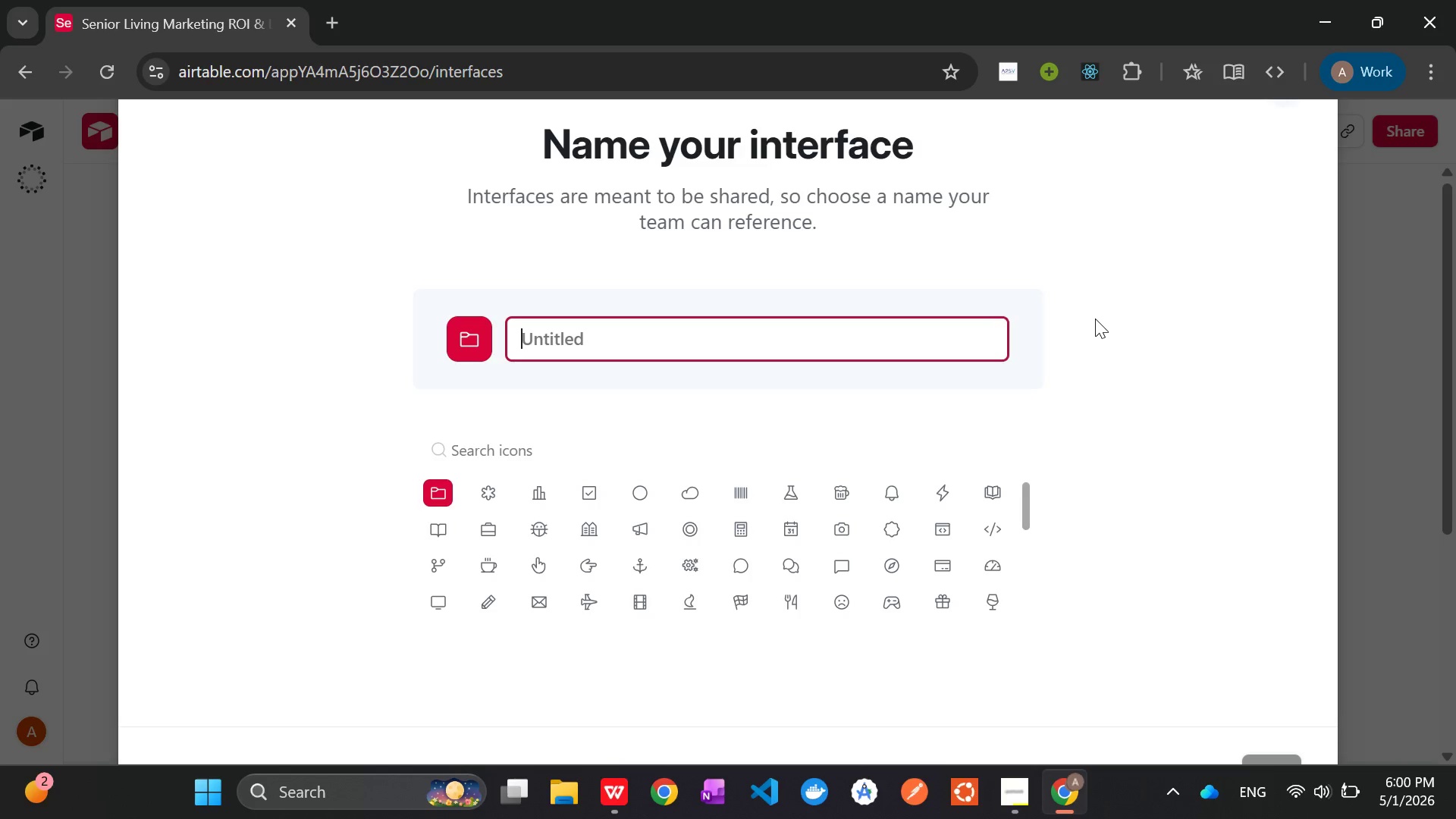 
type(Interface)
 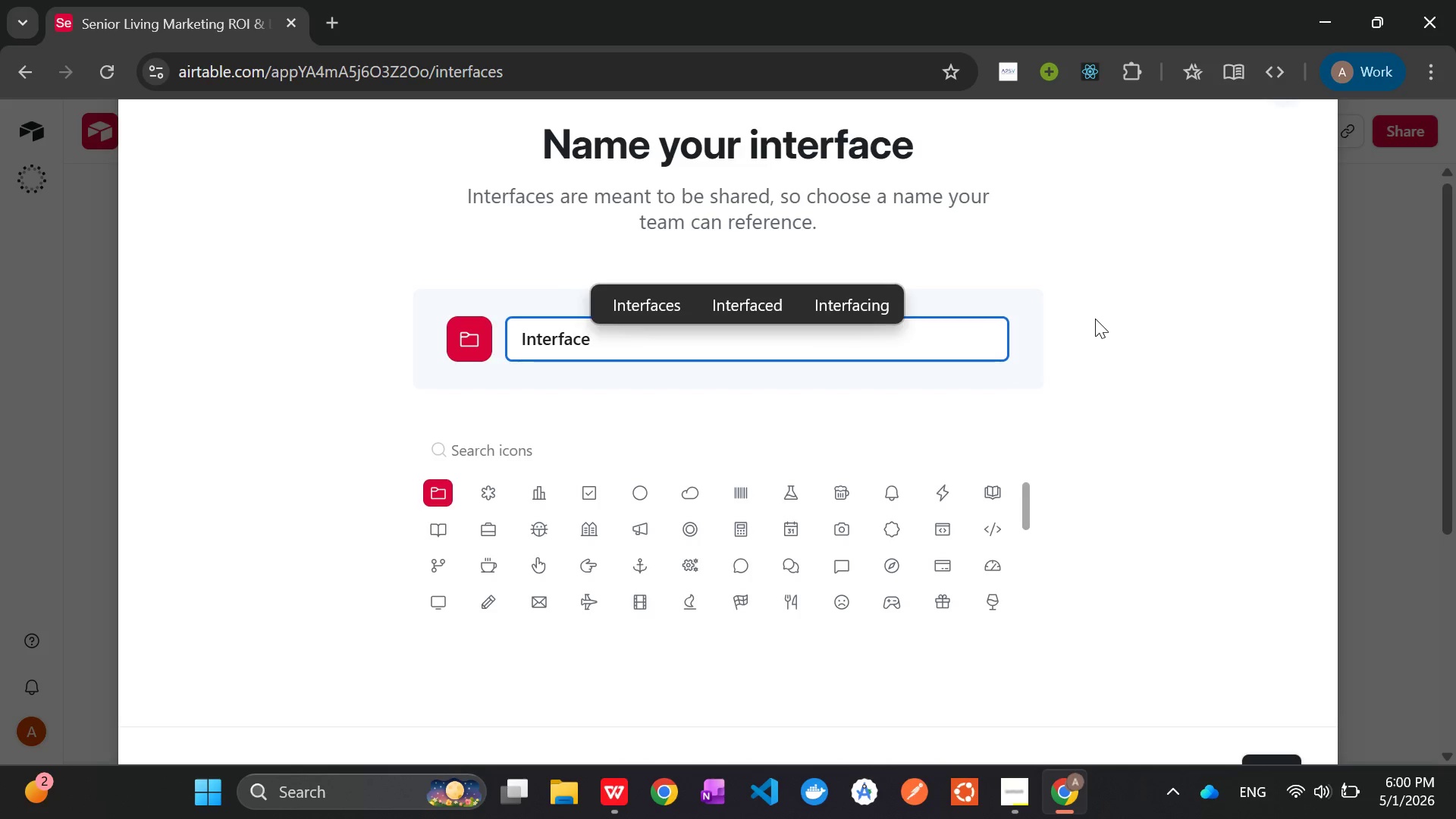 
key(Enter)
 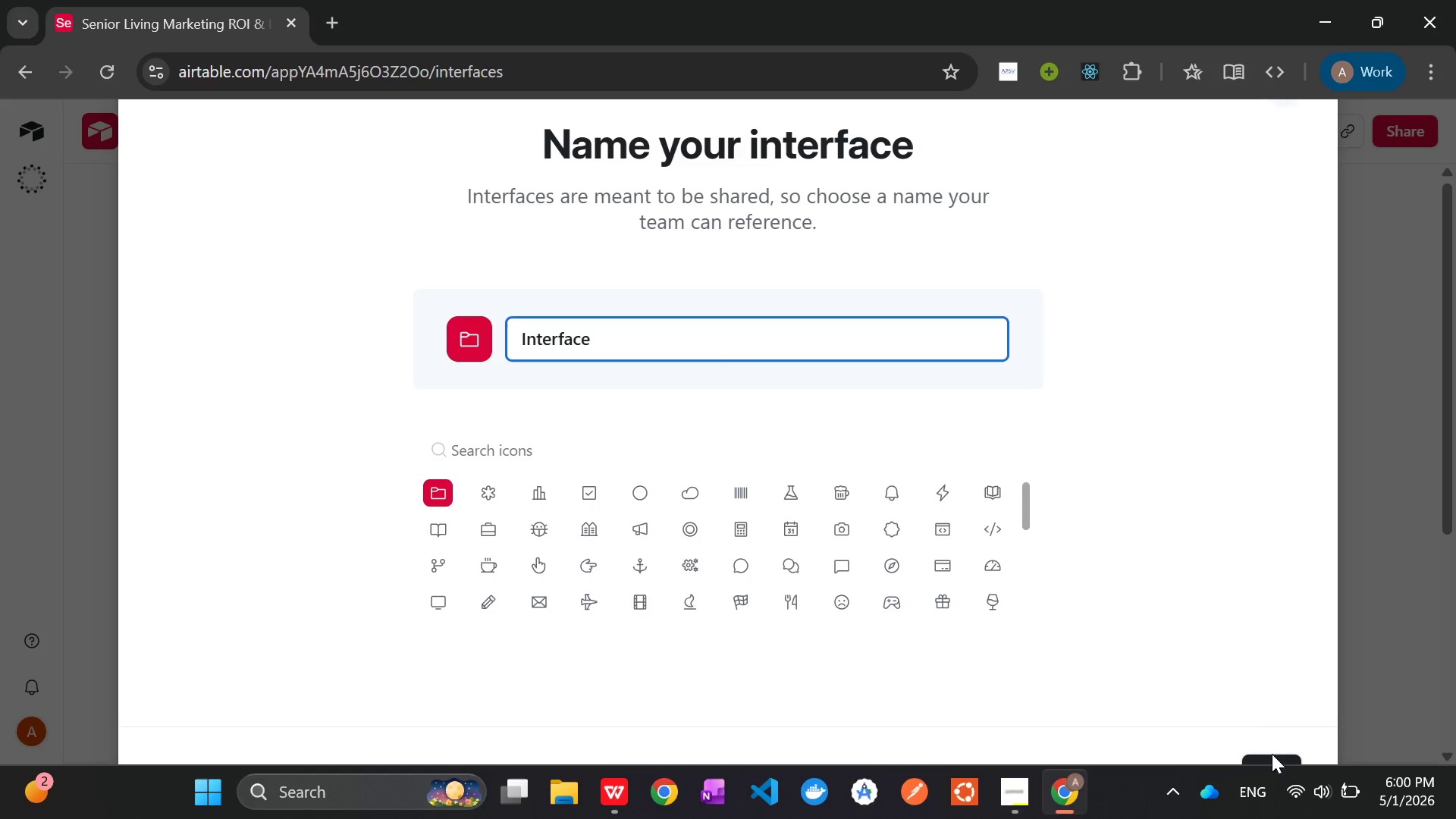 
left_click([1272, 759])
 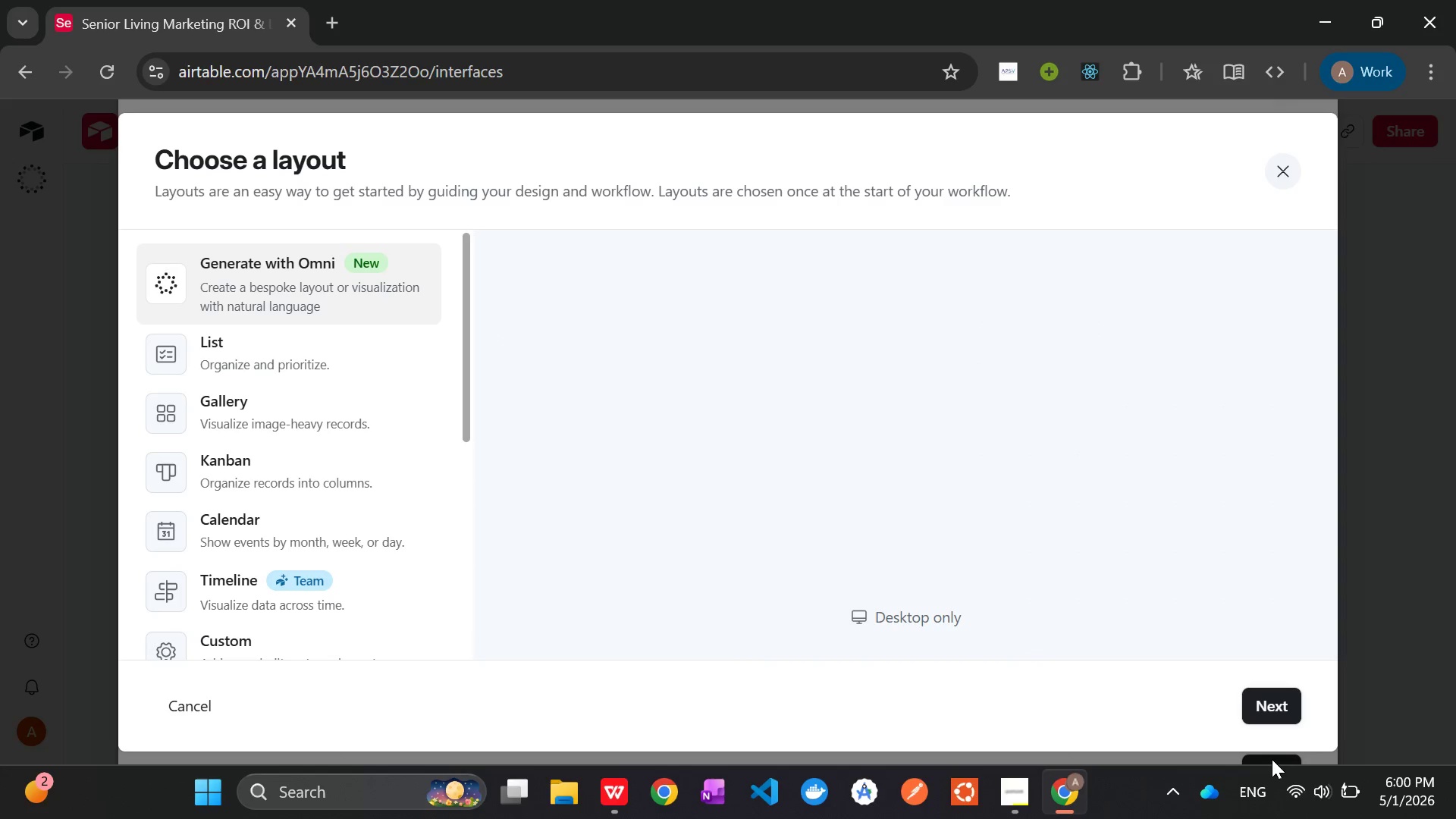 
mouse_move([692, 431])
 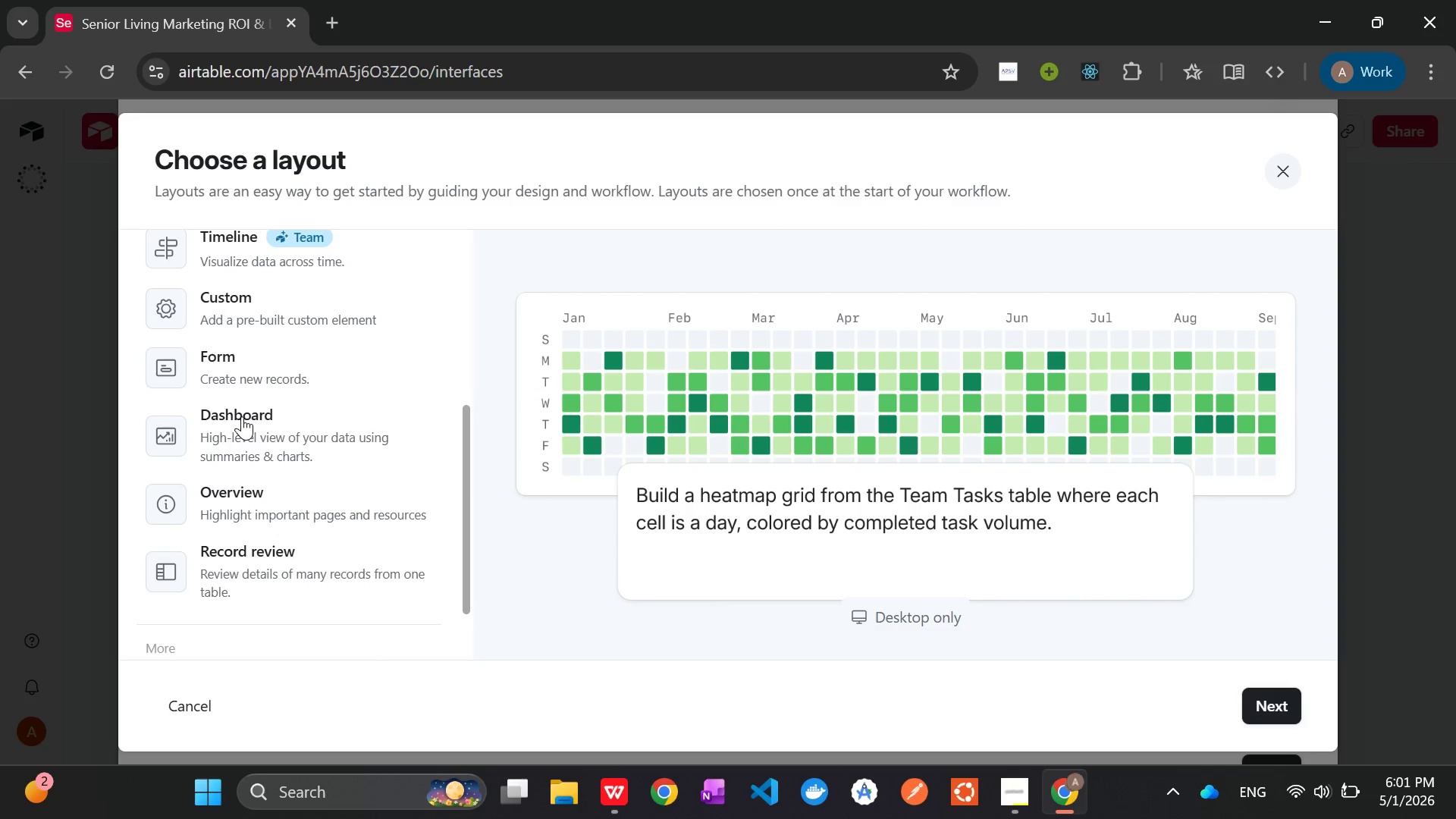 
wait(19.78)
 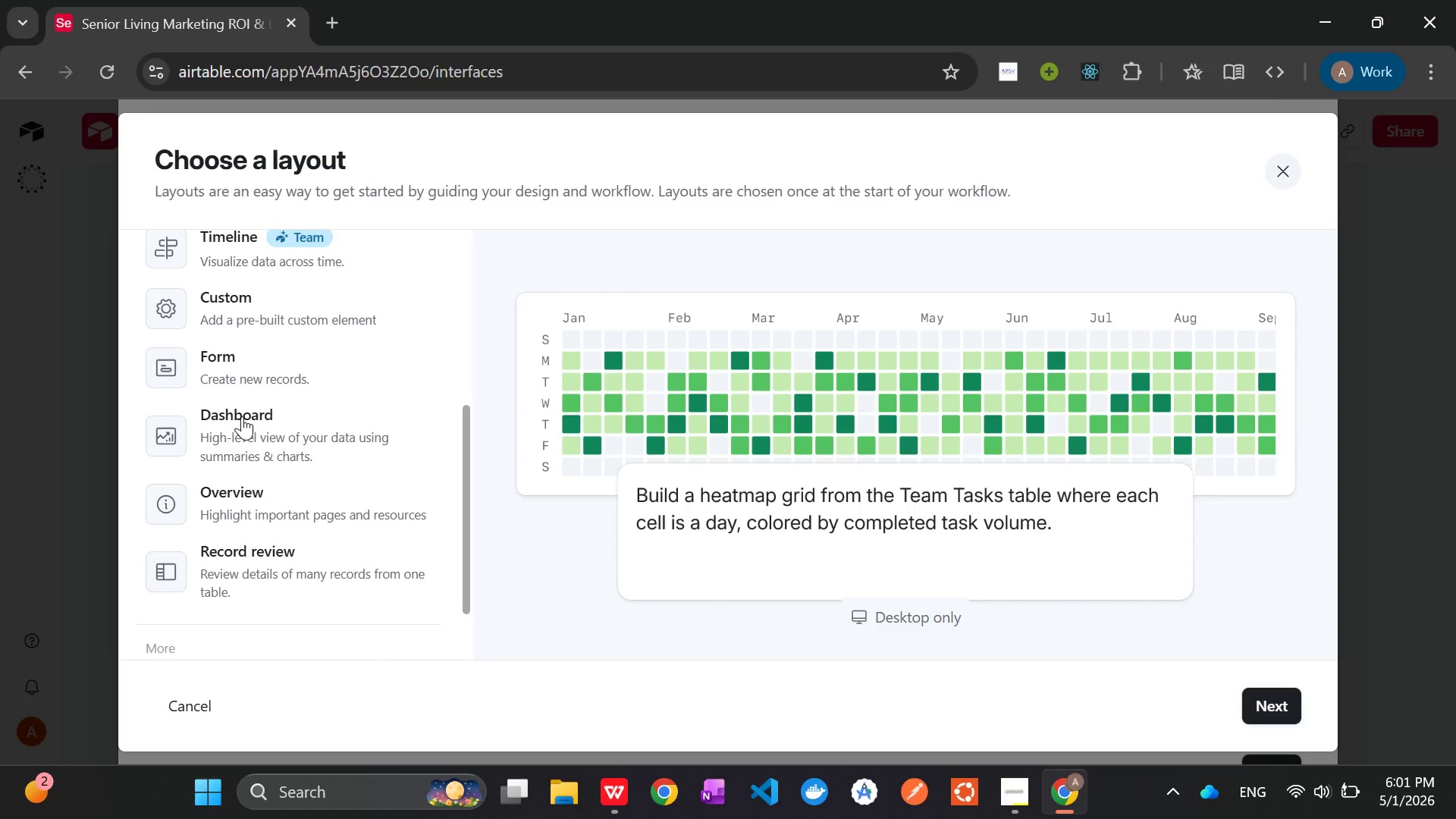 
left_click([265, 345])
 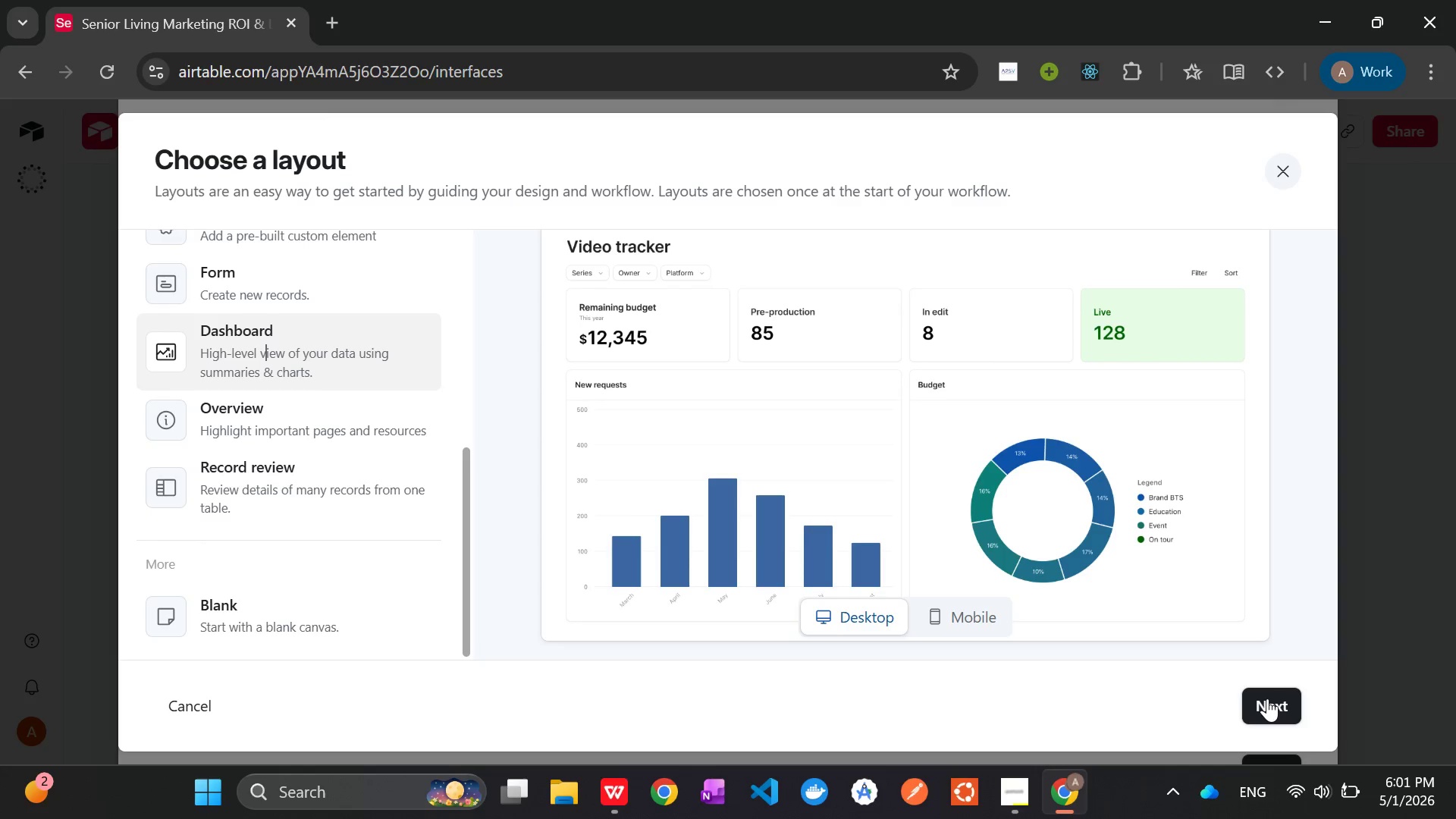 
wait(25.56)
 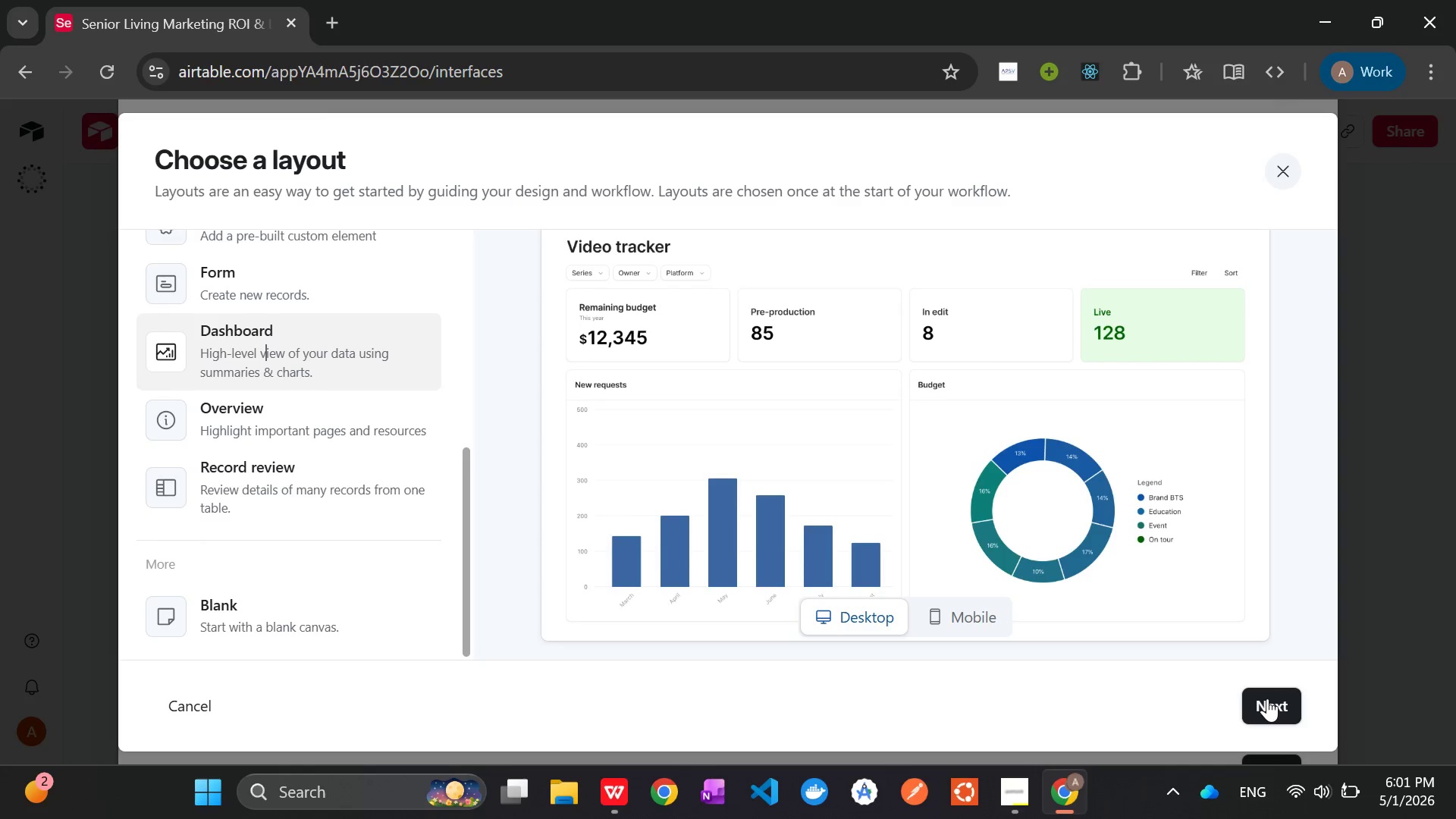 
left_click([1275, 701])
 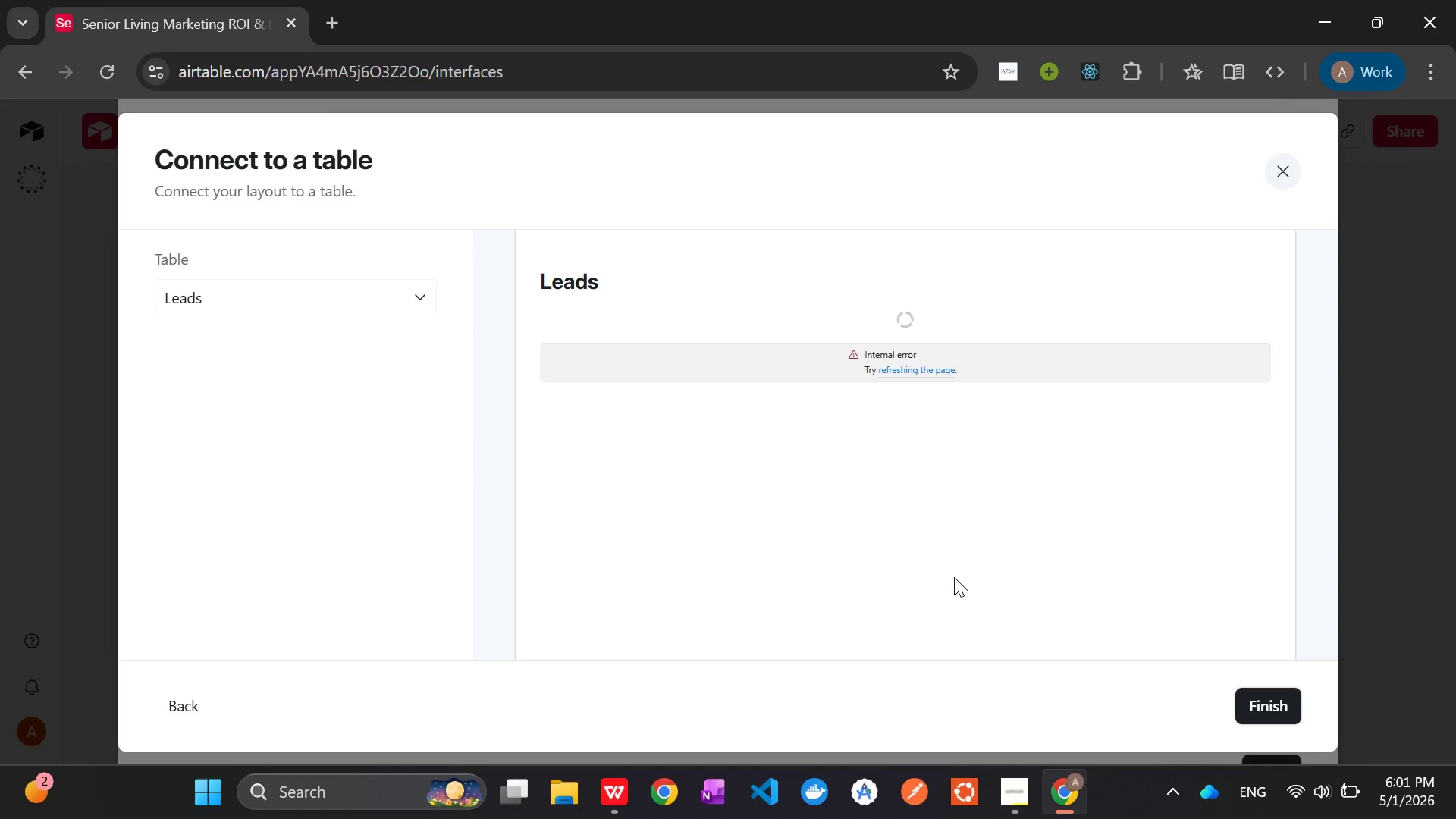 
wait(8.06)
 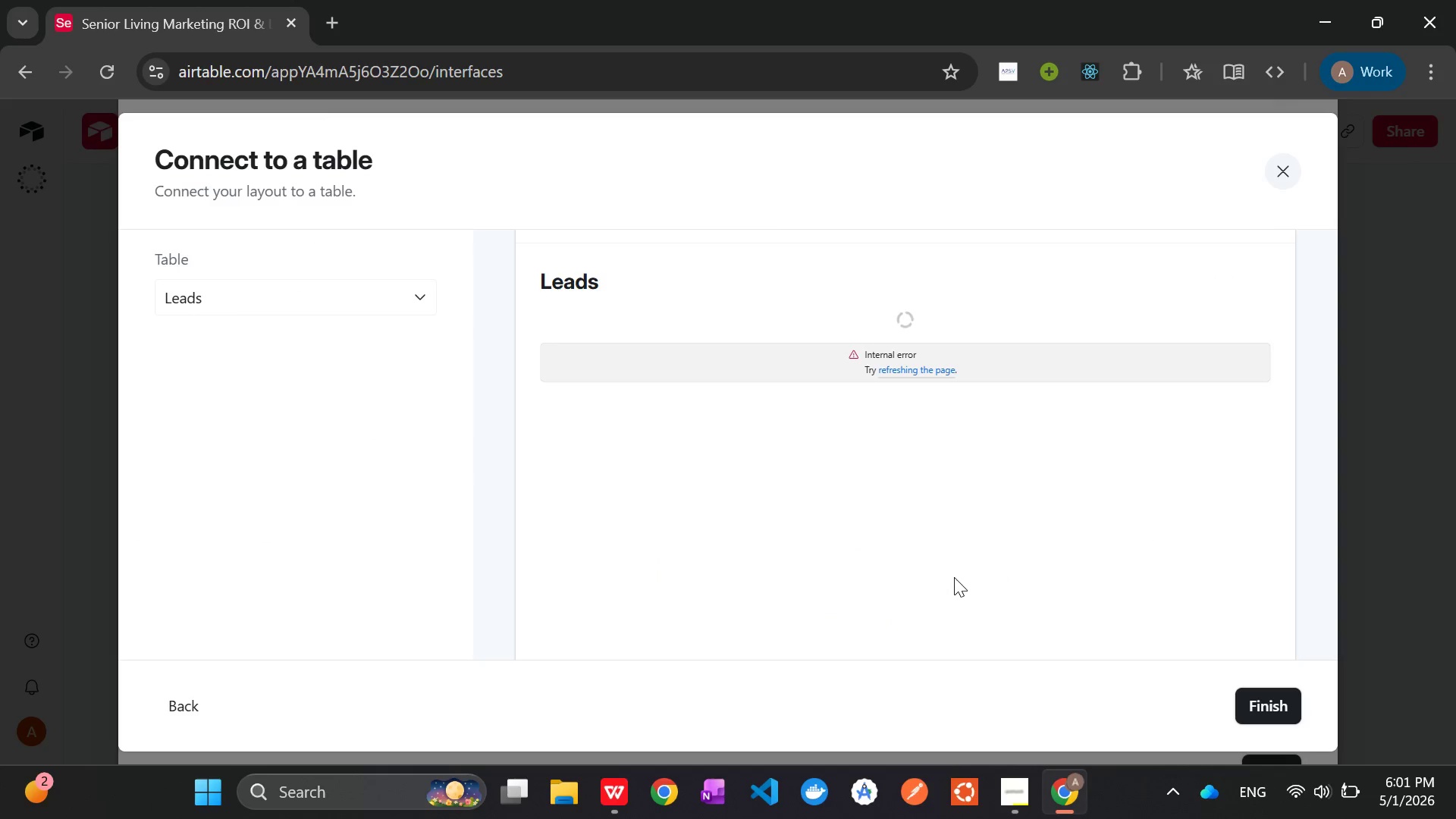 
left_click([1012, 805])